 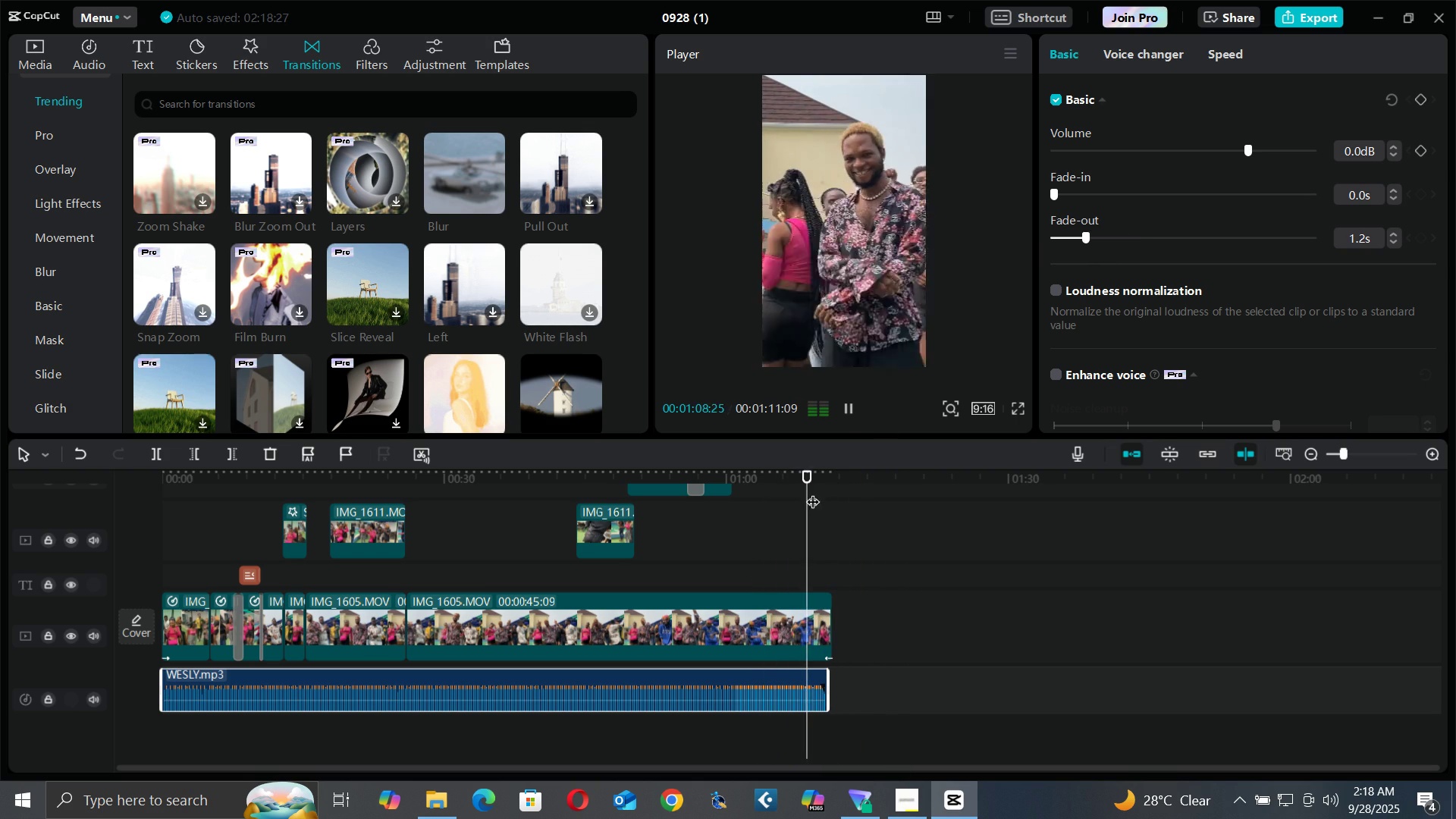 
key(Space)
 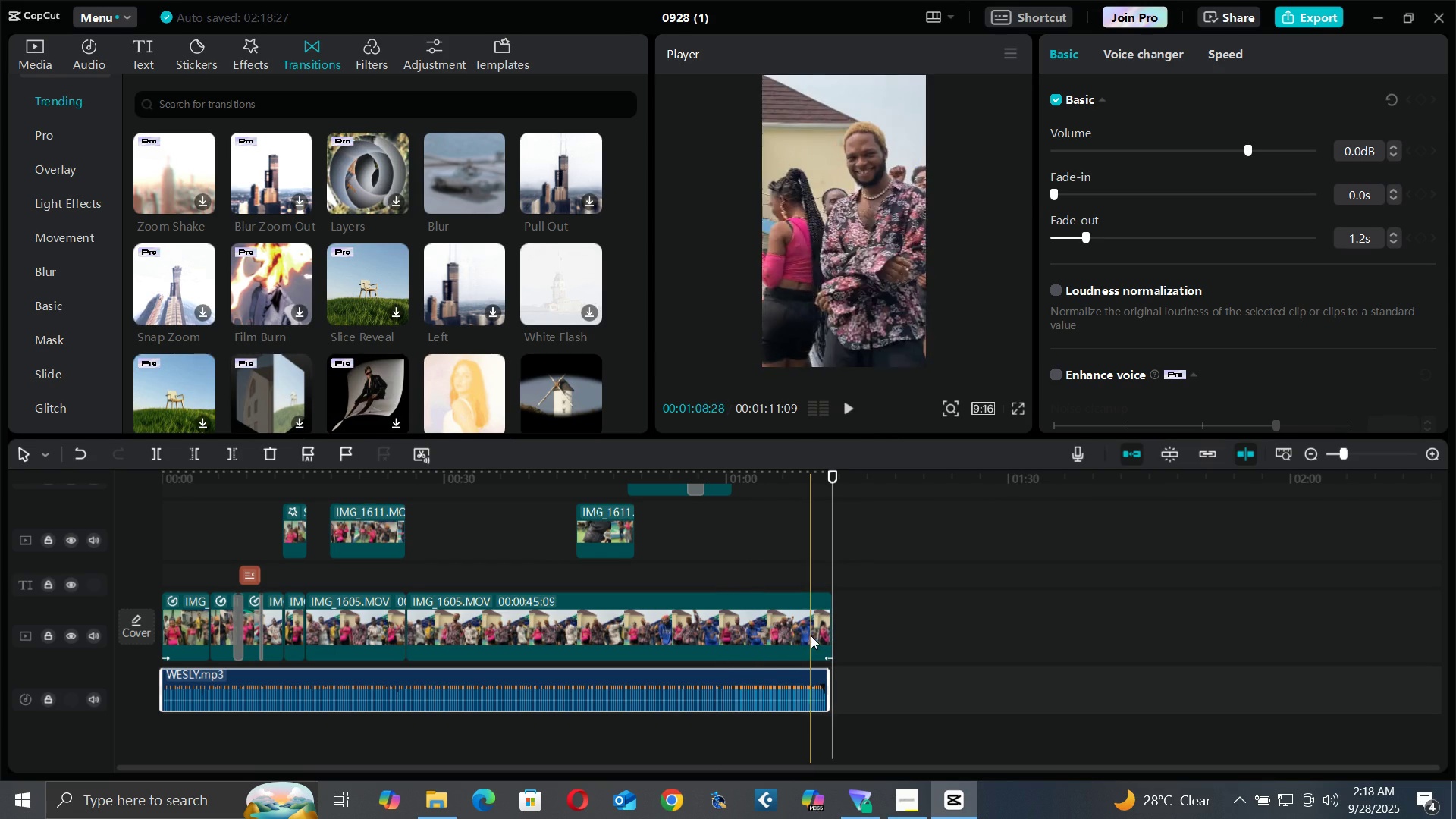 
wait(6.87)
 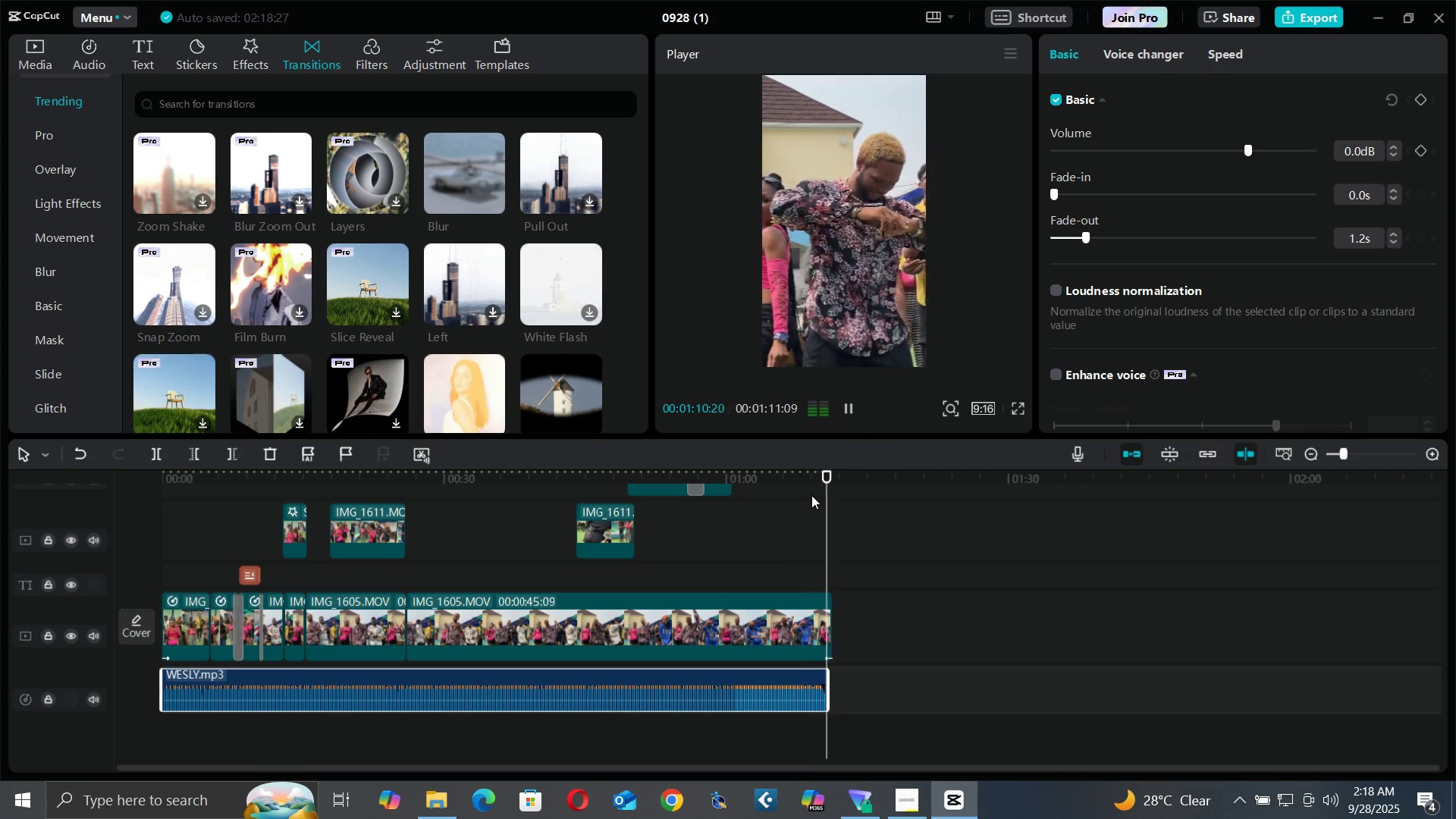 
double_click([1085, 92])
 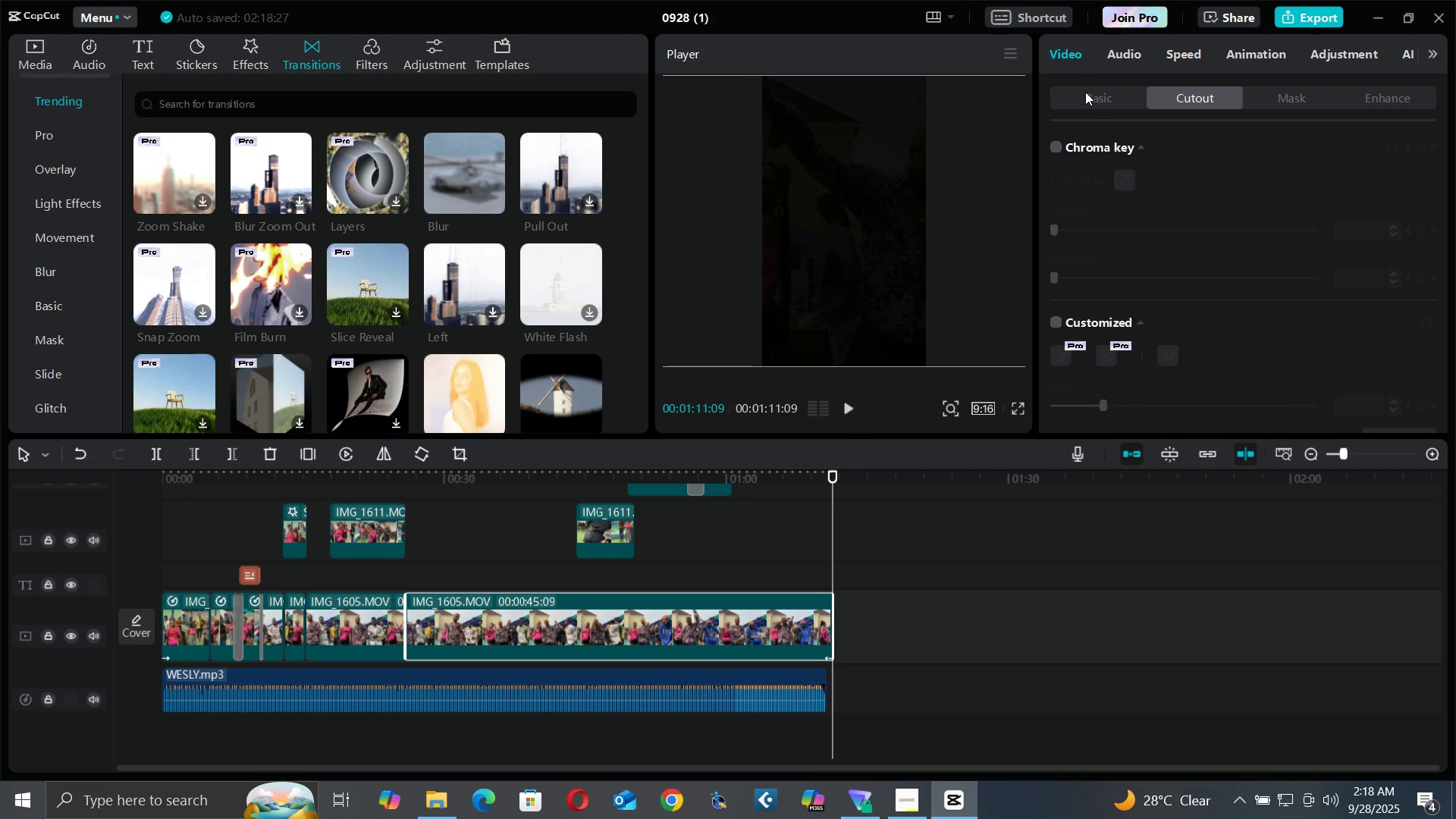 
triple_click([1085, 92])
 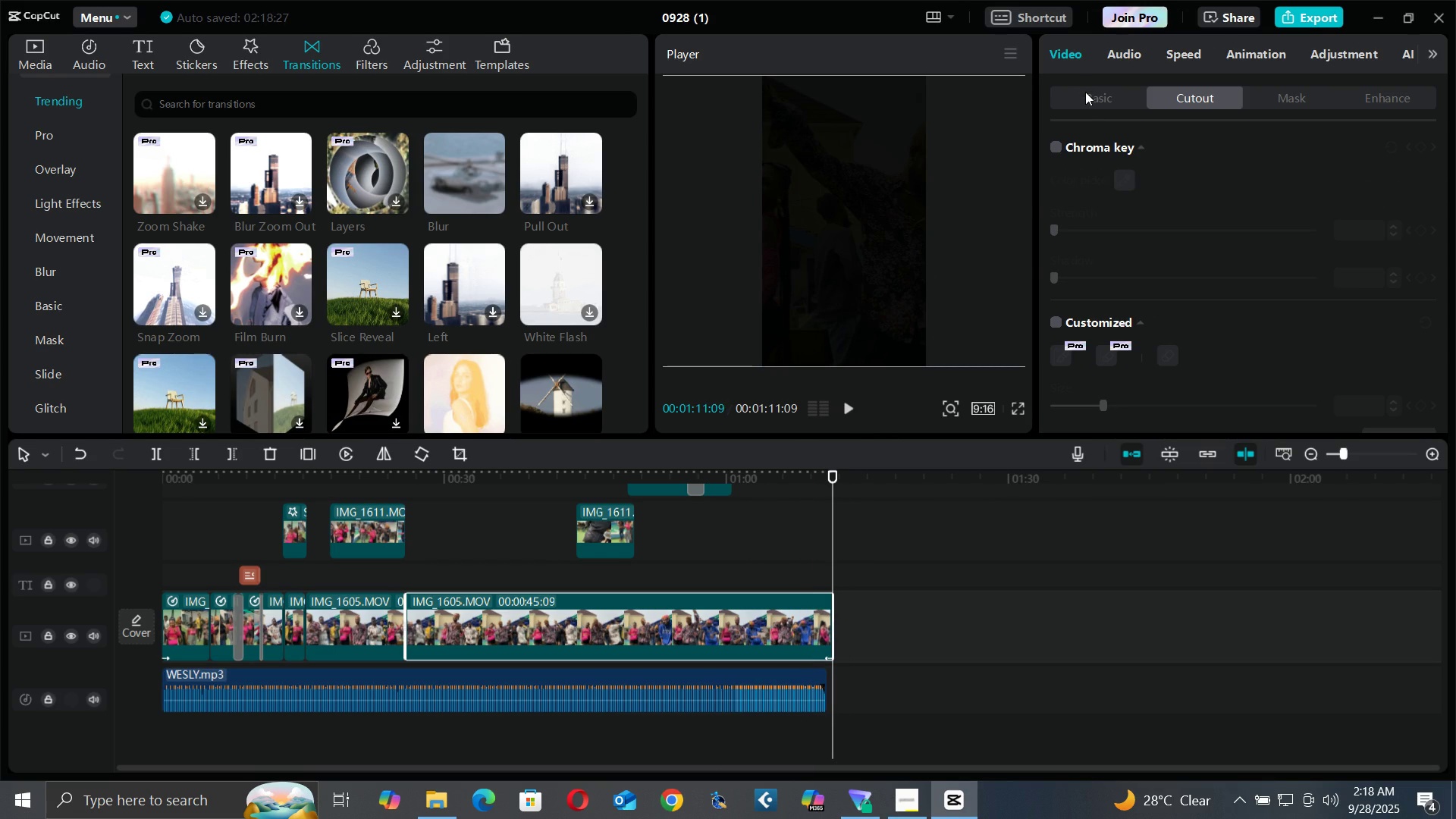 
triple_click([1085, 92])